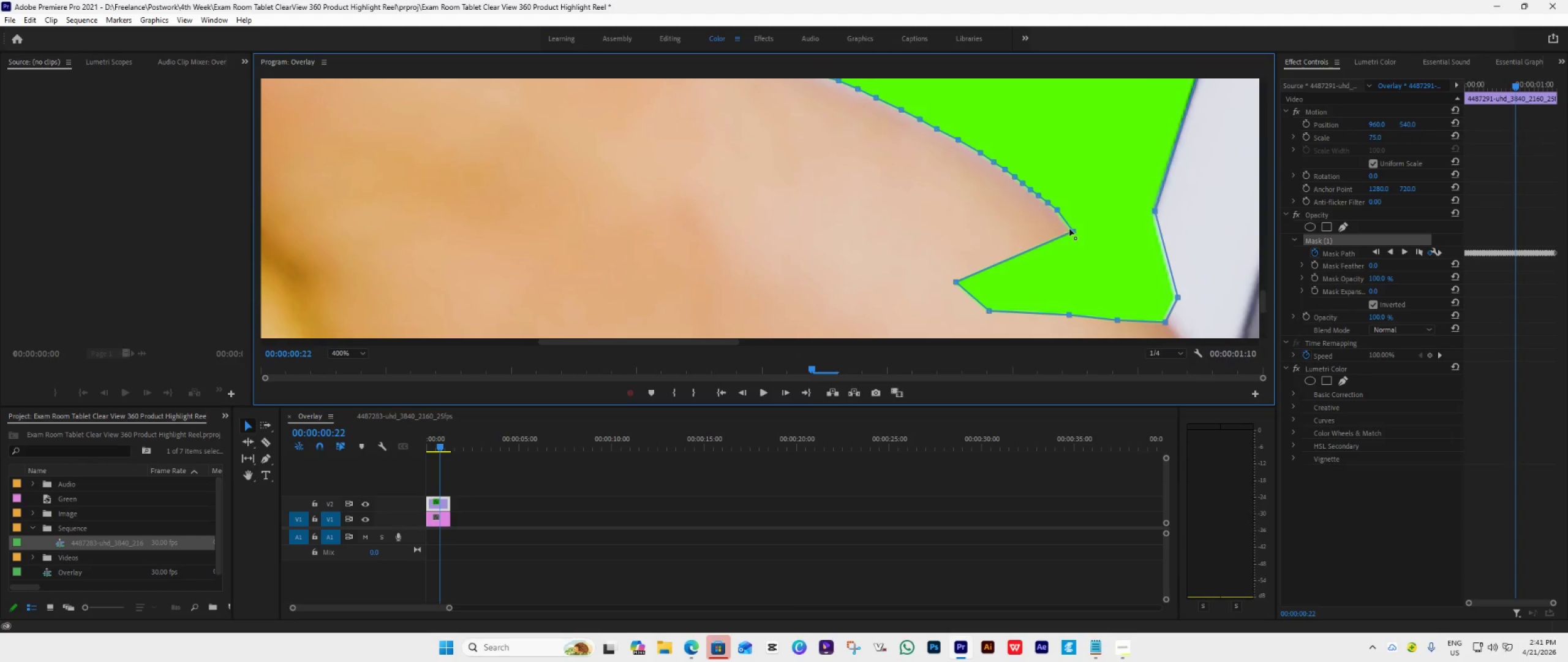 
left_click_drag(start_coordinate=[1074, 230], to_coordinate=[1068, 215])
 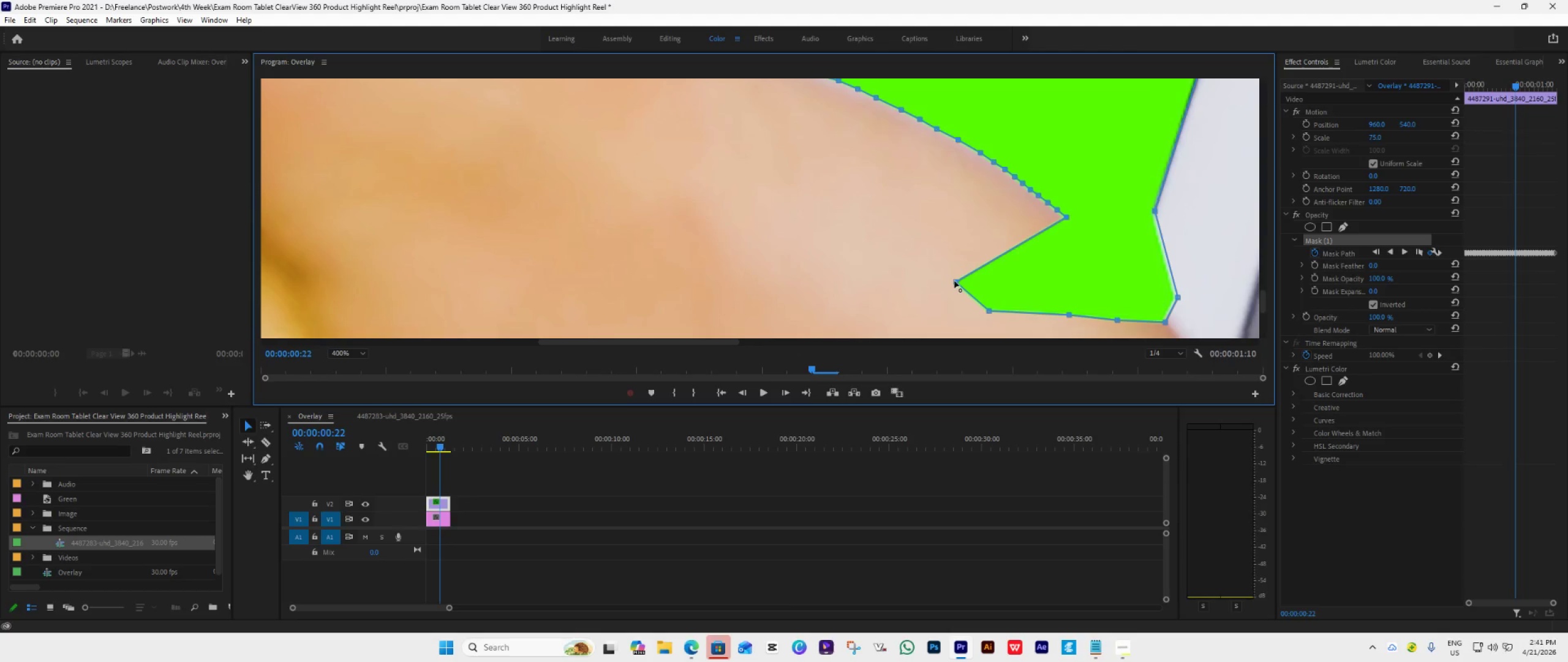 
left_click_drag(start_coordinate=[954, 281], to_coordinate=[1073, 224])
 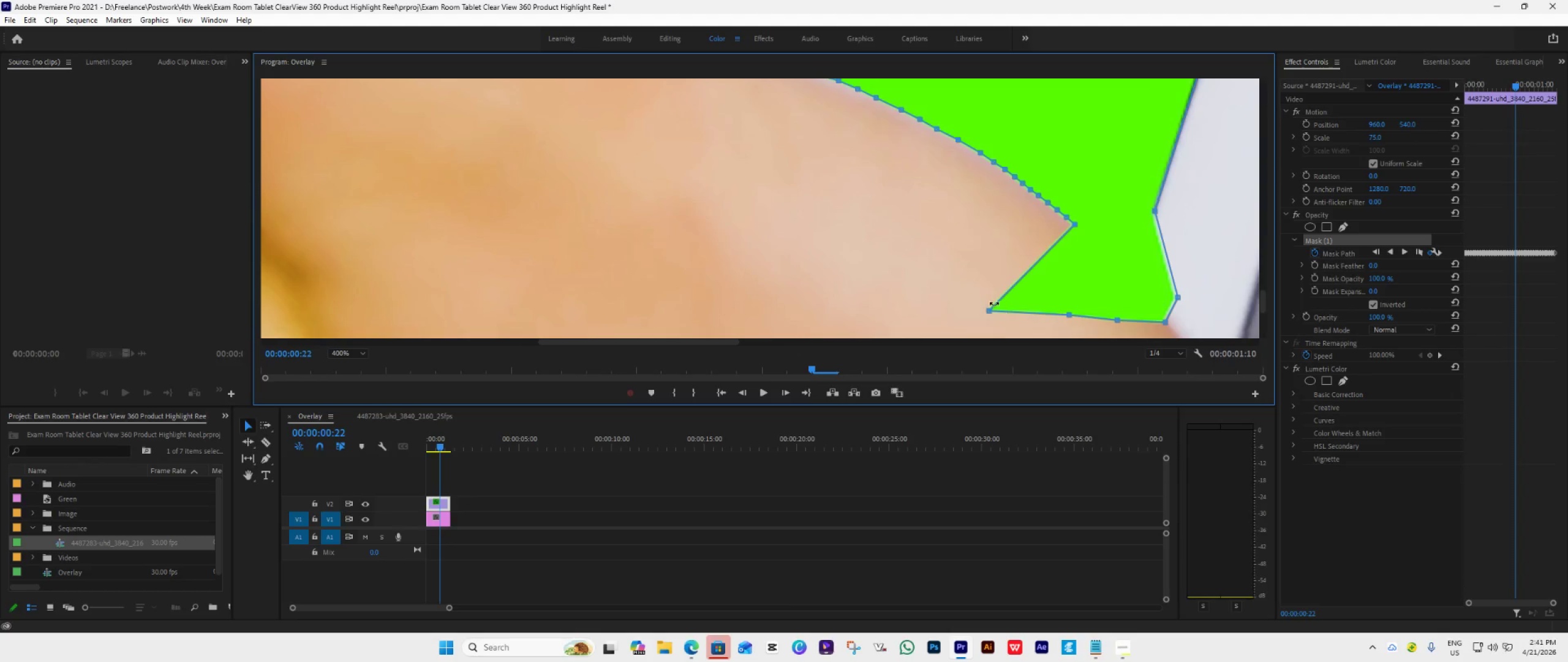 
left_click_drag(start_coordinate=[990, 311], to_coordinate=[1088, 232])
 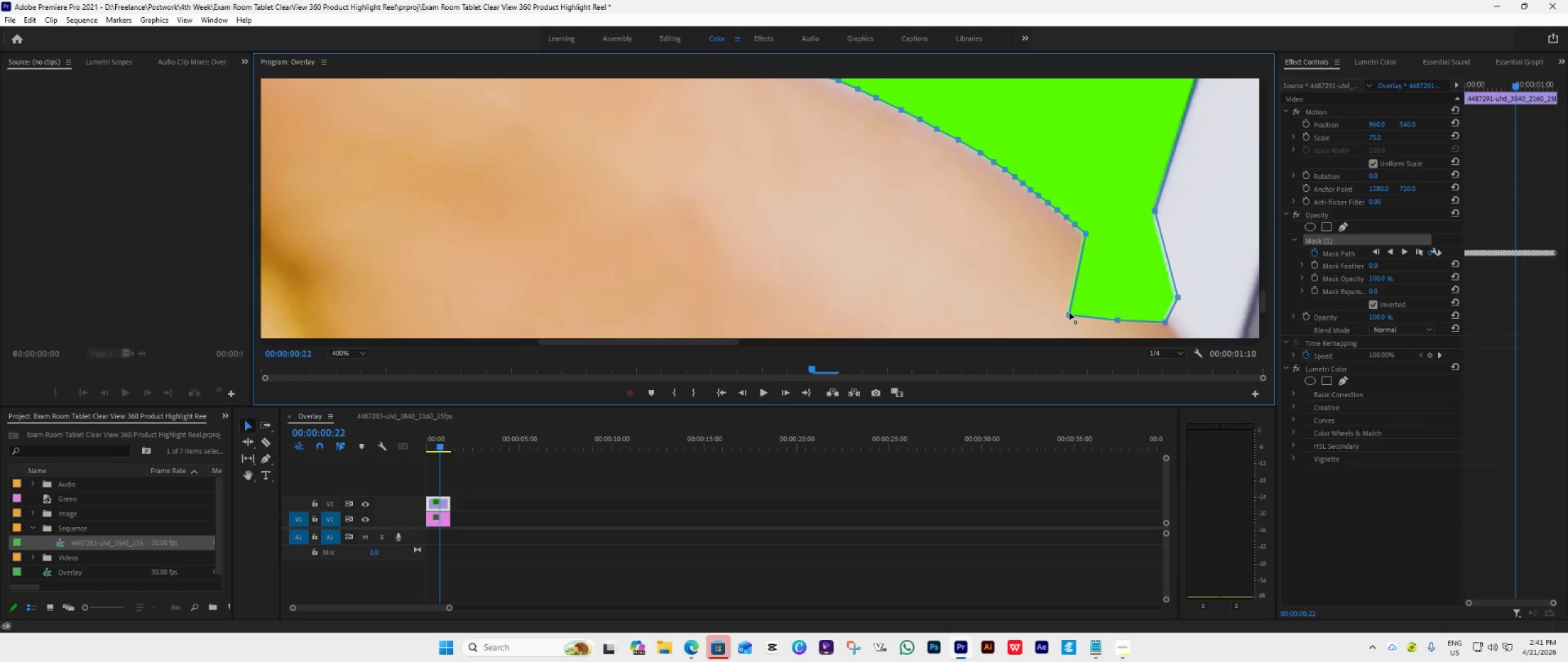 
left_click_drag(start_coordinate=[1069, 313], to_coordinate=[1098, 240])
 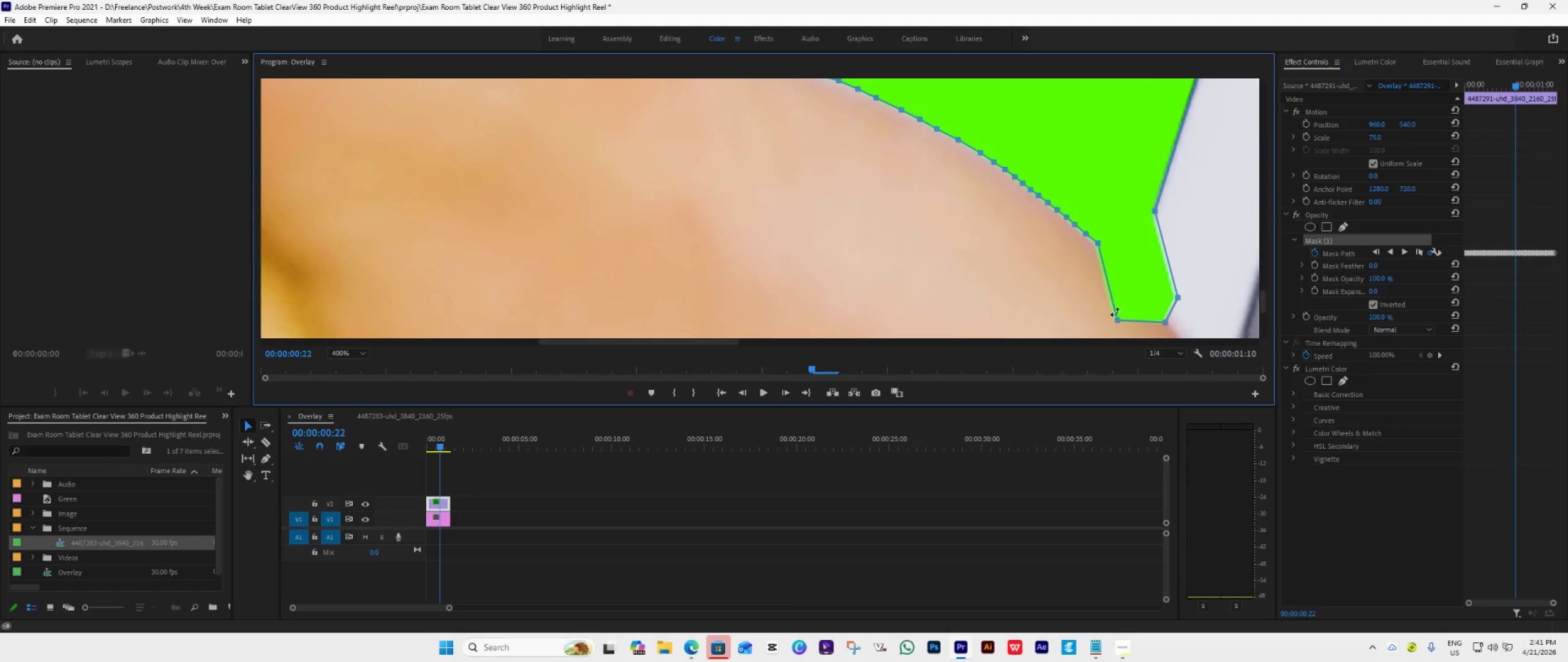 
left_click_drag(start_coordinate=[1117, 318], to_coordinate=[1114, 256])
 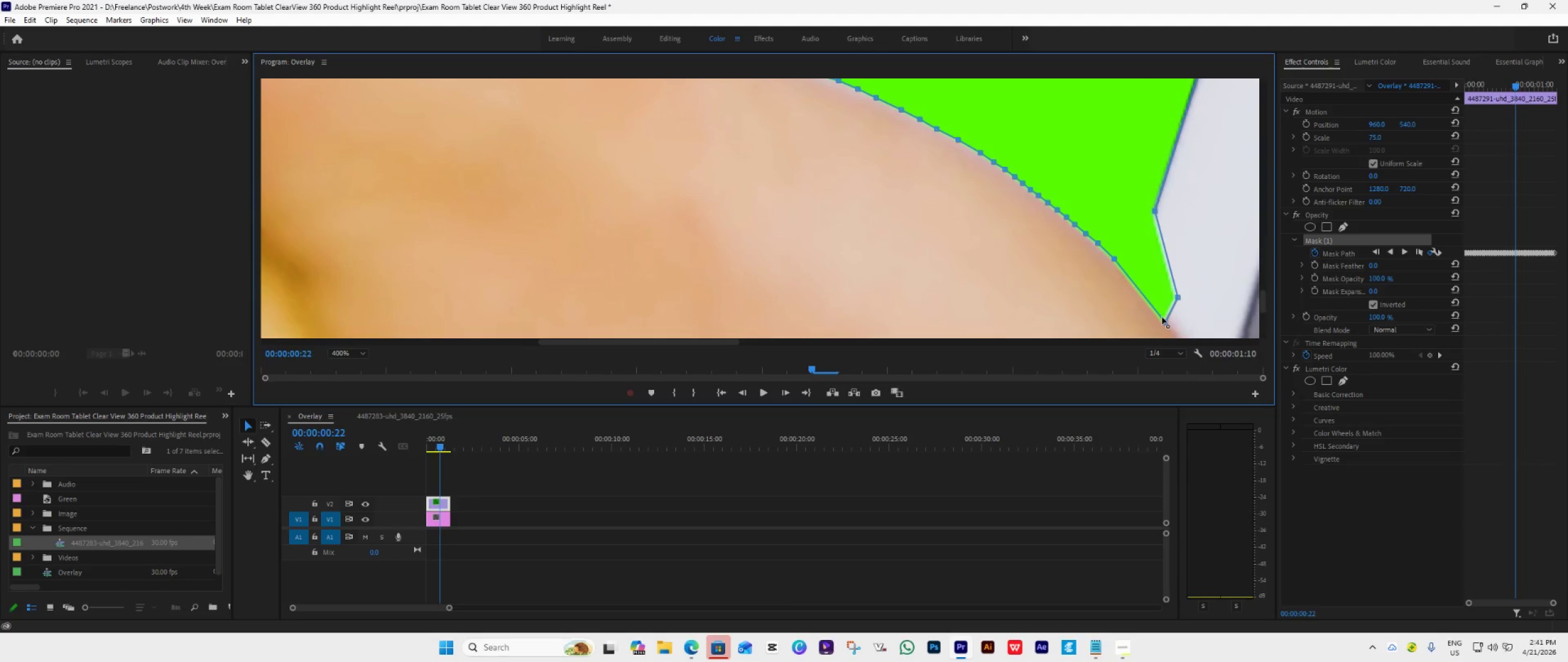 
left_click_drag(start_coordinate=[1164, 318], to_coordinate=[1123, 259])
 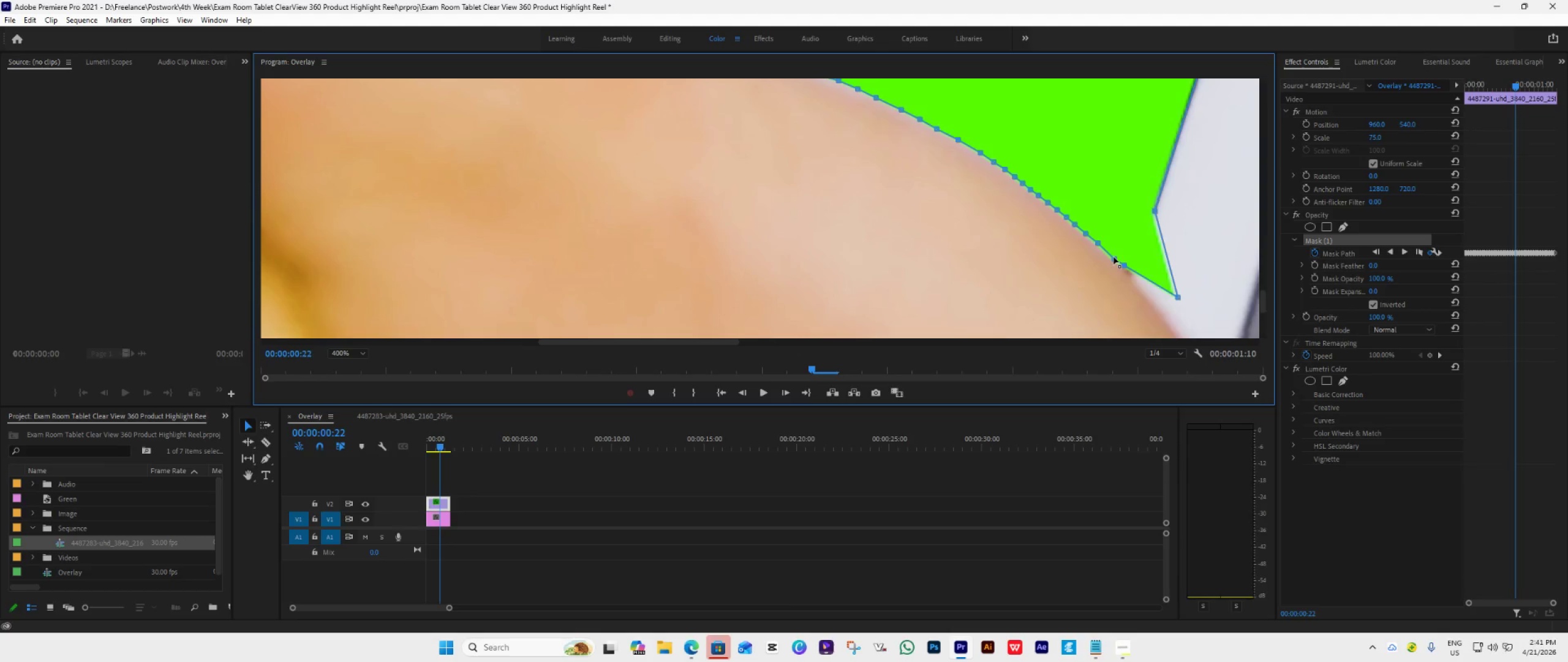 
left_click_drag(start_coordinate=[1114, 257], to_coordinate=[1105, 248])
 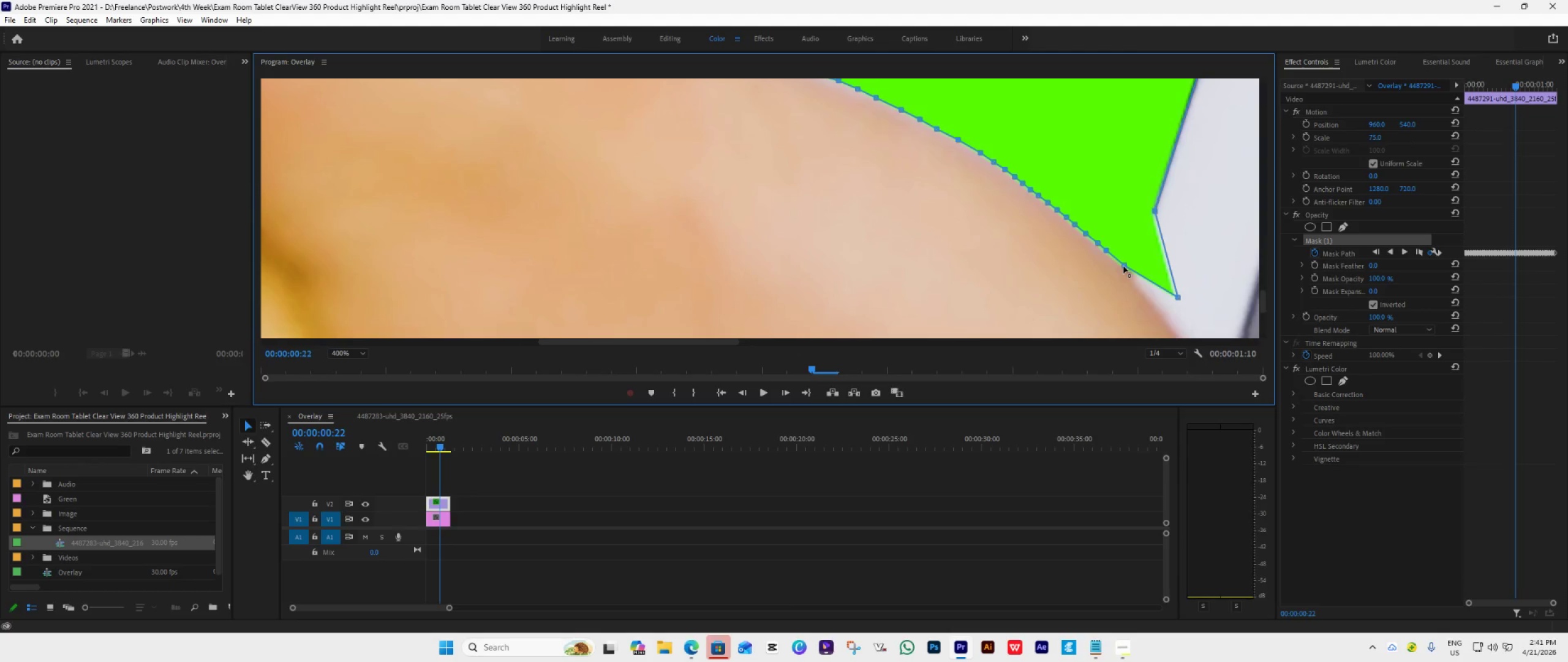 
left_click_drag(start_coordinate=[1125, 265], to_coordinate=[1115, 257])
 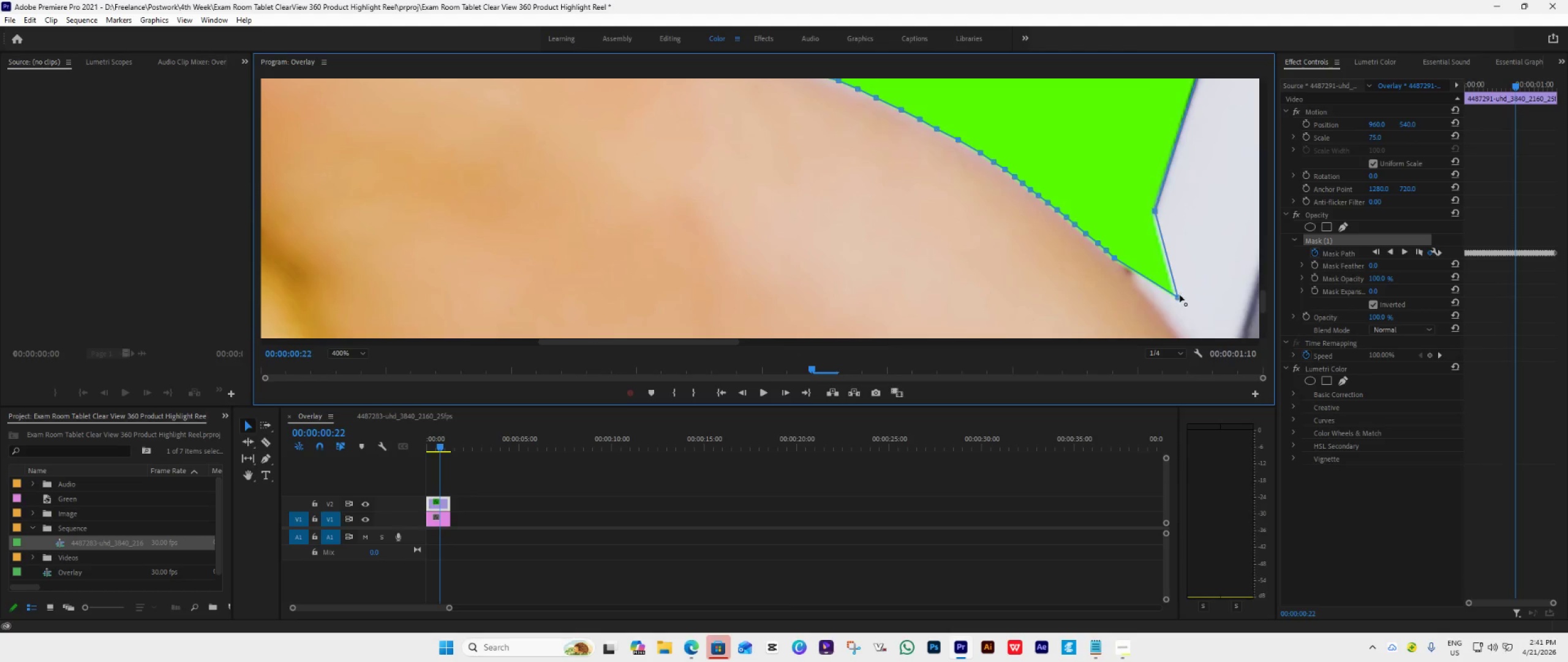 
left_click_drag(start_coordinate=[1179, 295], to_coordinate=[1134, 268])
 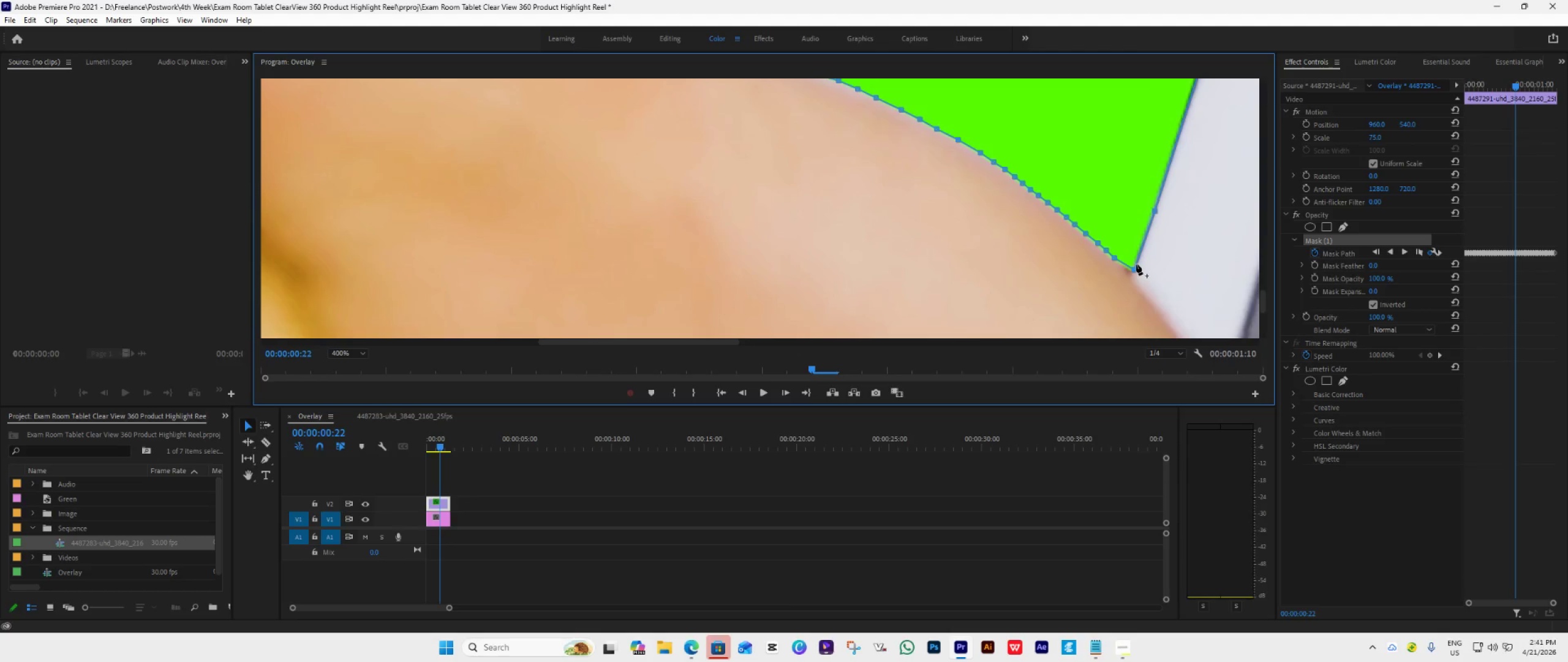 
left_click_drag(start_coordinate=[1136, 264], to_coordinate=[1132, 275])
 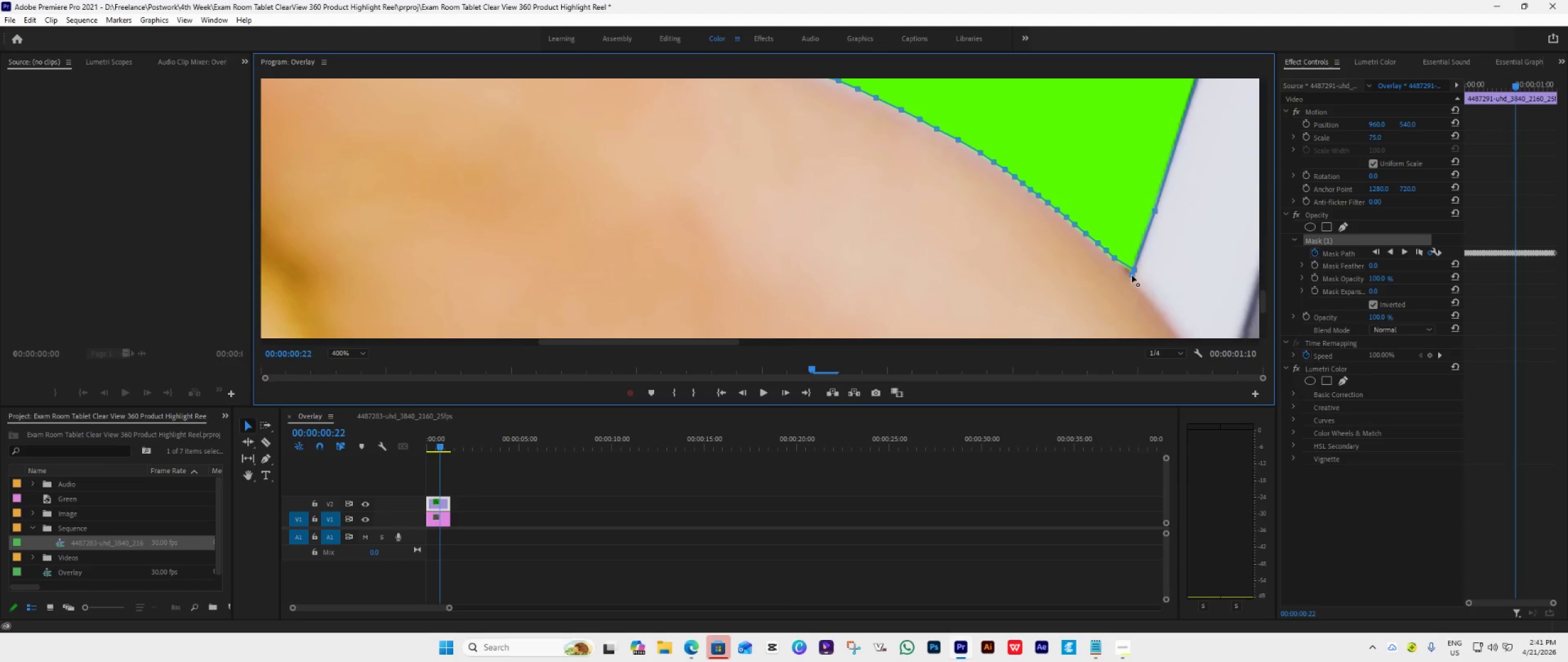 
key(Control+Z)
 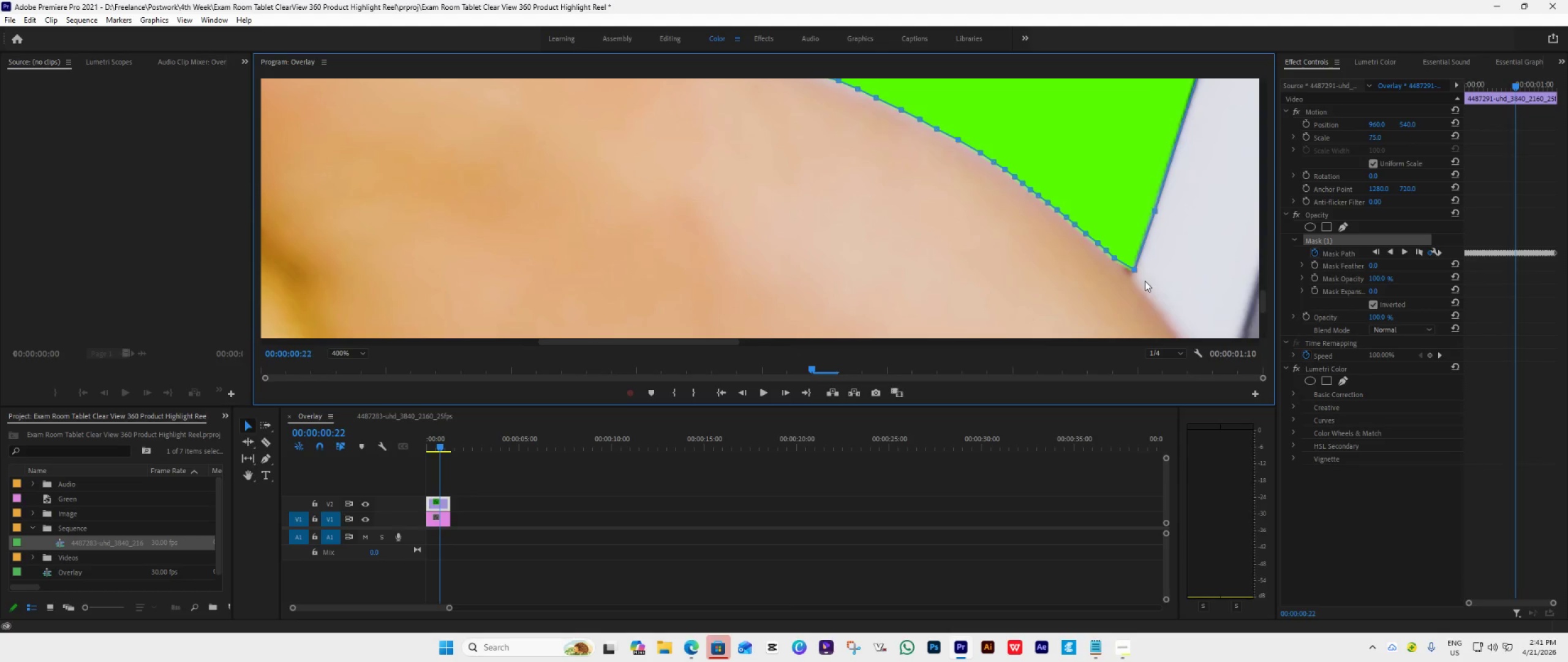 
key(Control+Z)
 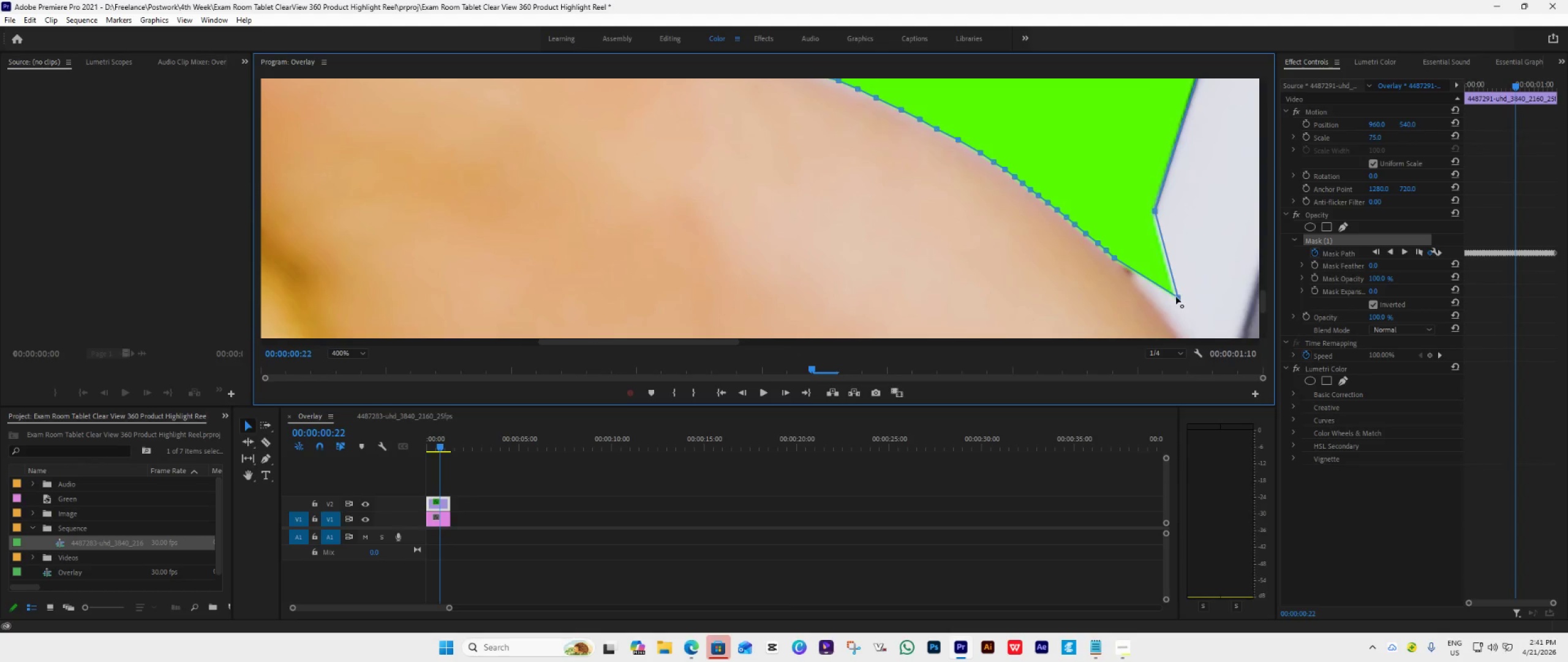 
left_click_drag(start_coordinate=[1176, 297], to_coordinate=[1129, 278])
 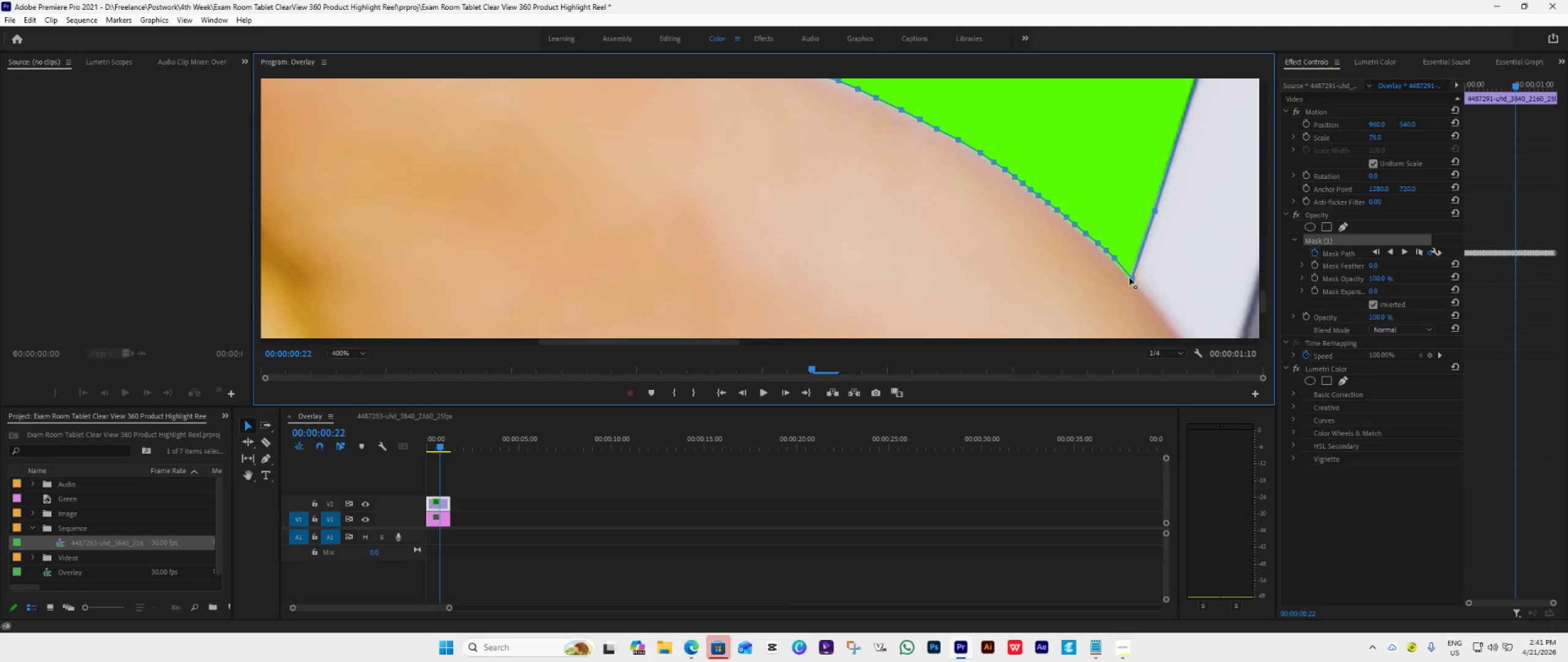 
wait(10.54)
 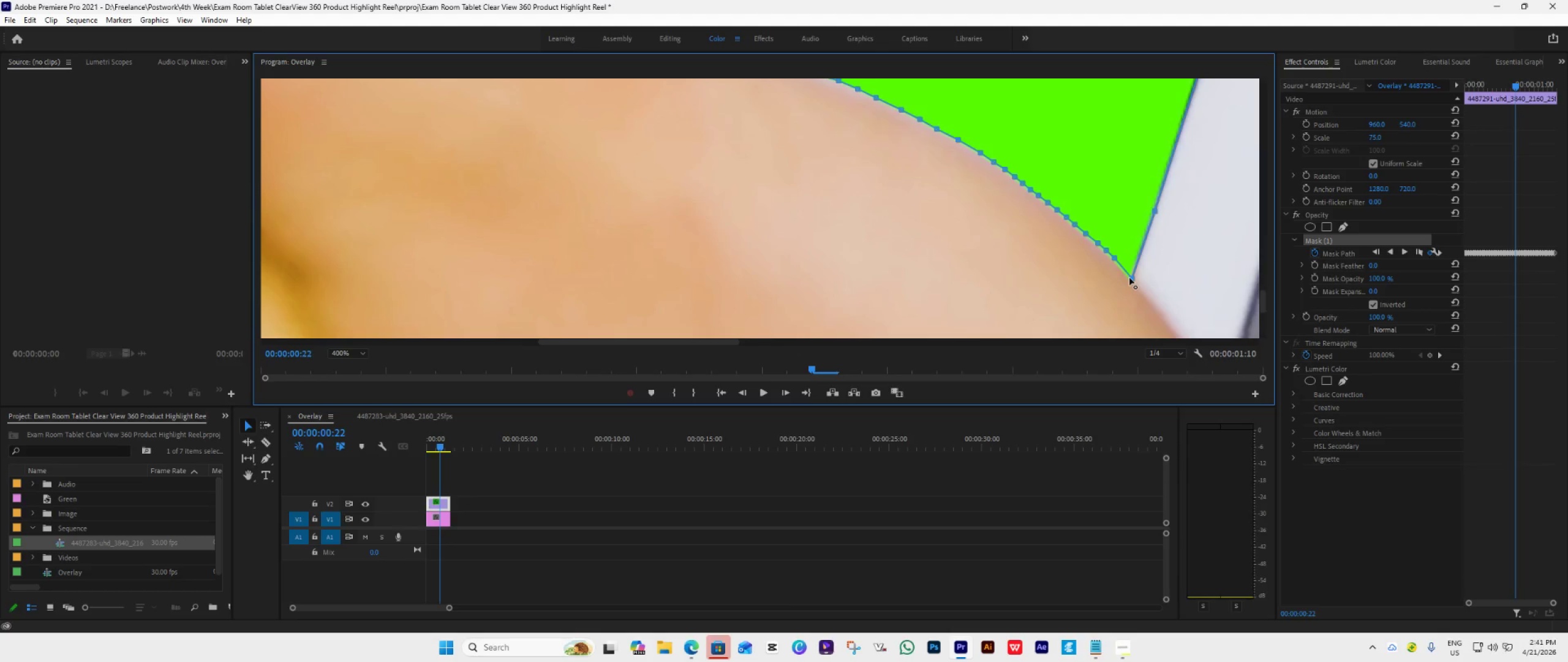 
key(Control+S)
 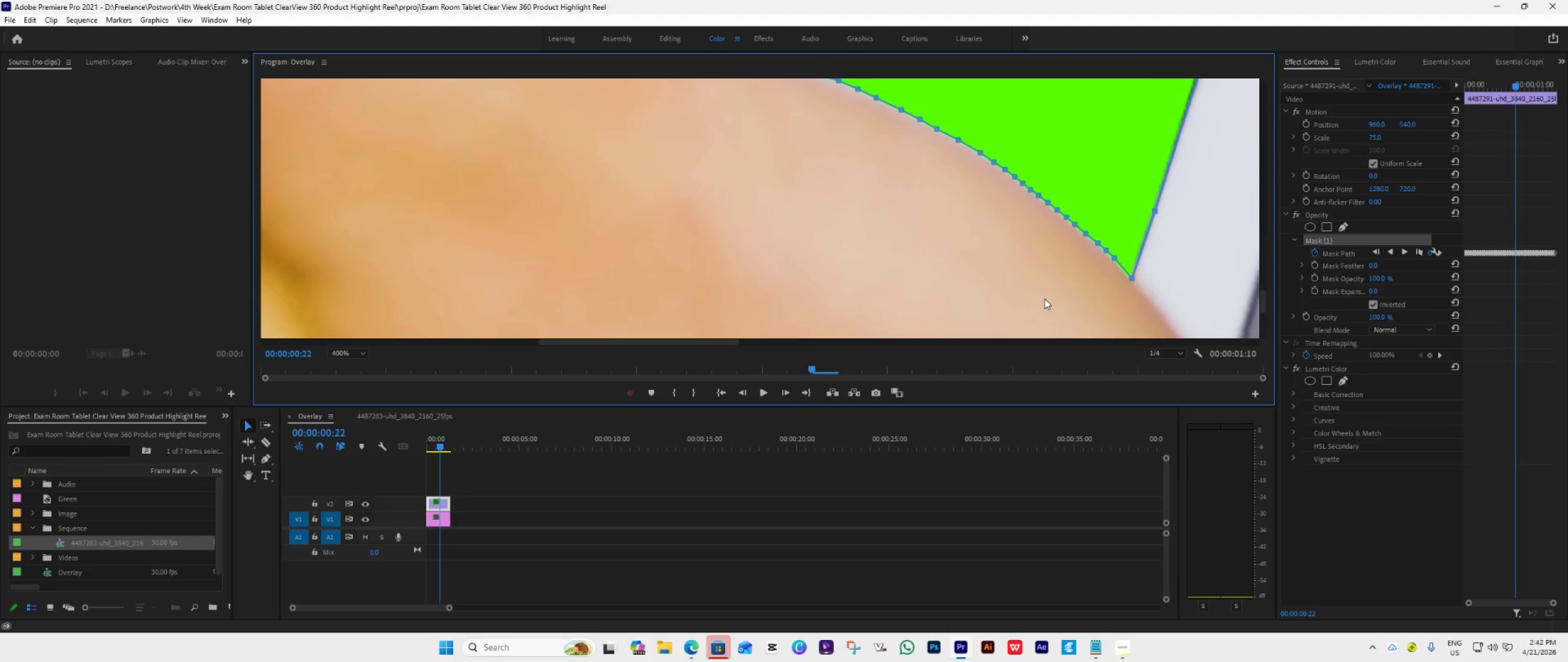 
scroll: coordinate [1044, 299], scroll_direction: up, amount: 1.0
 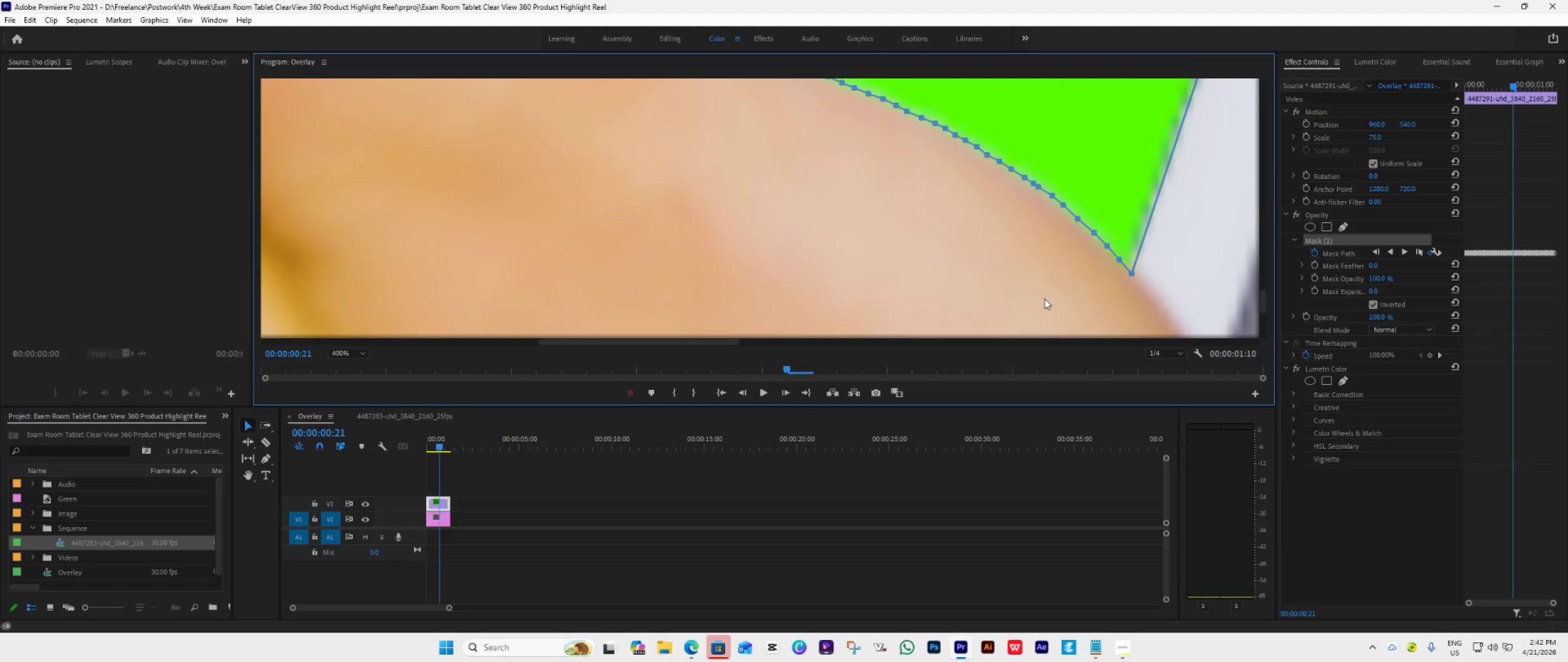 
scroll: coordinate [1035, 292], scroll_direction: down, amount: 2.0
 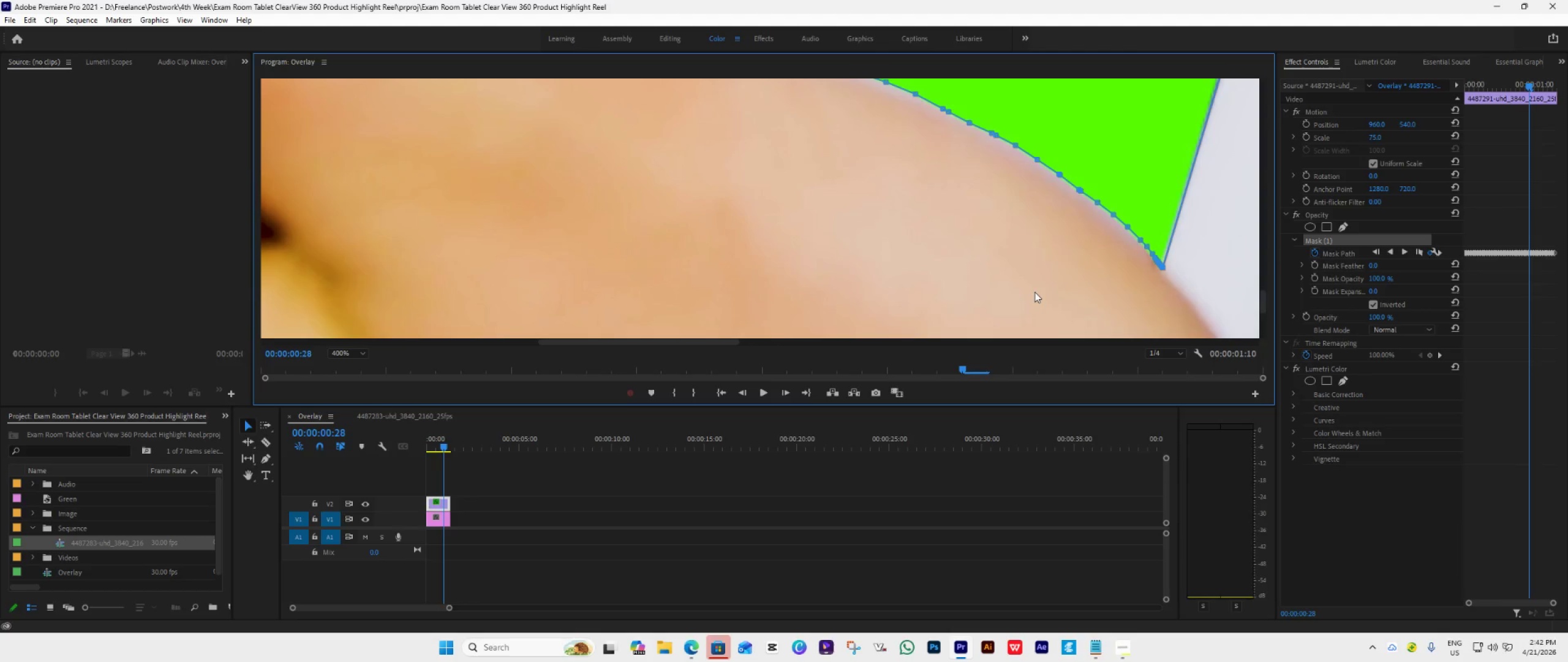 
scroll: coordinate [1035, 292], scroll_direction: up, amount: 2.0
 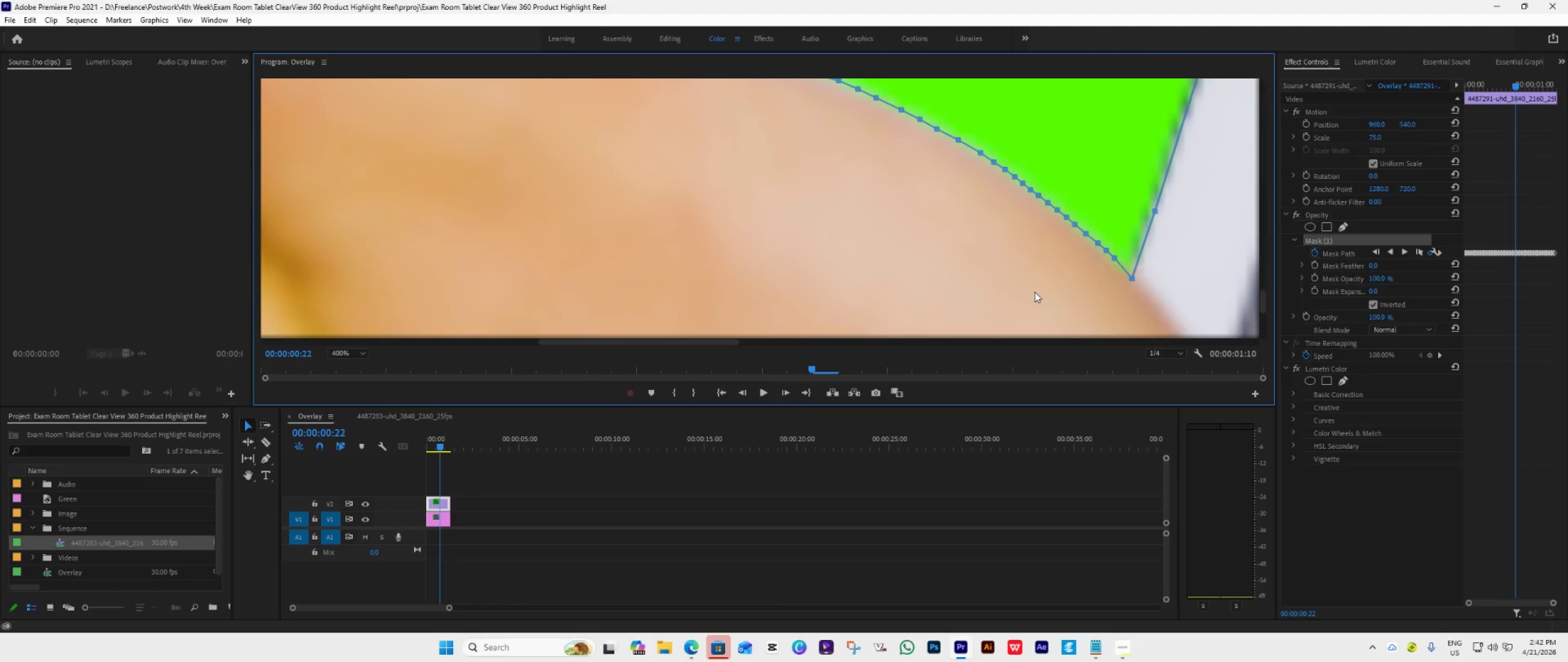 
scroll: coordinate [1035, 292], scroll_direction: down, amount: 1.0
 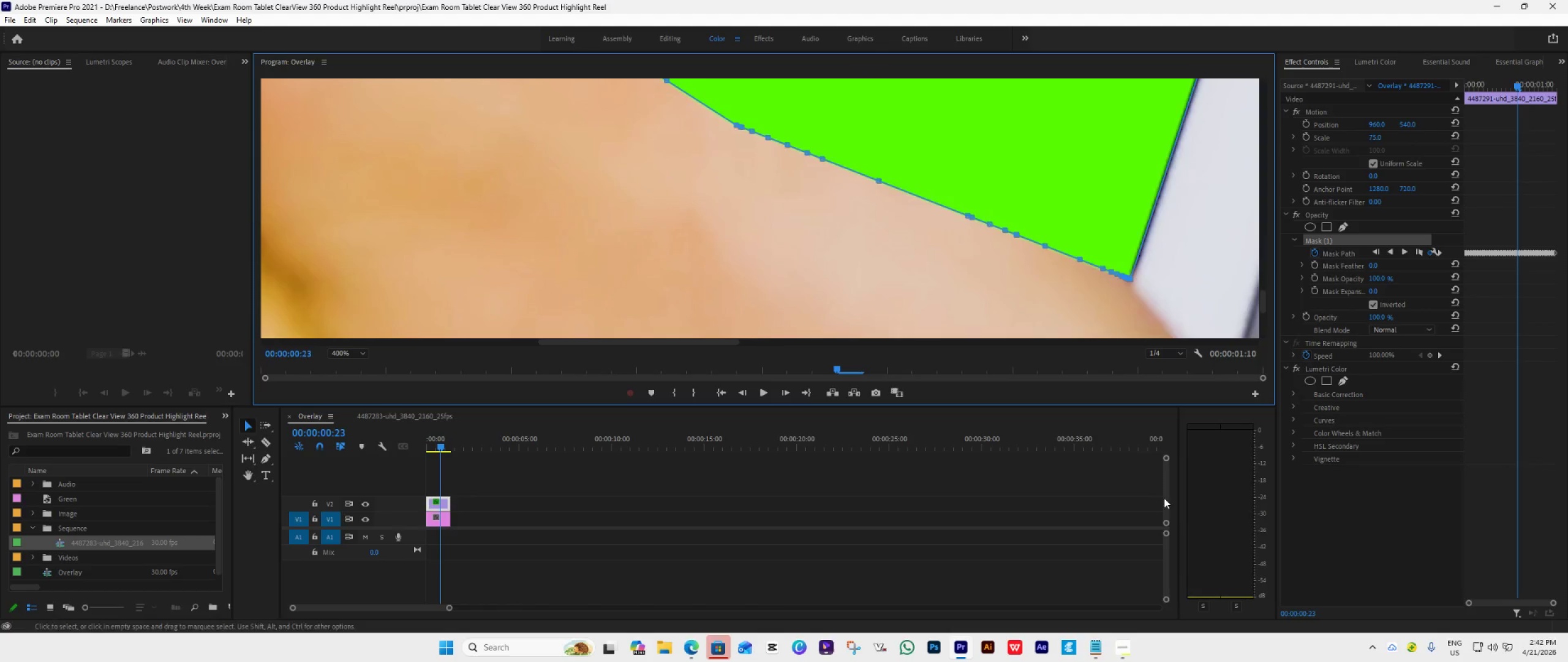 